 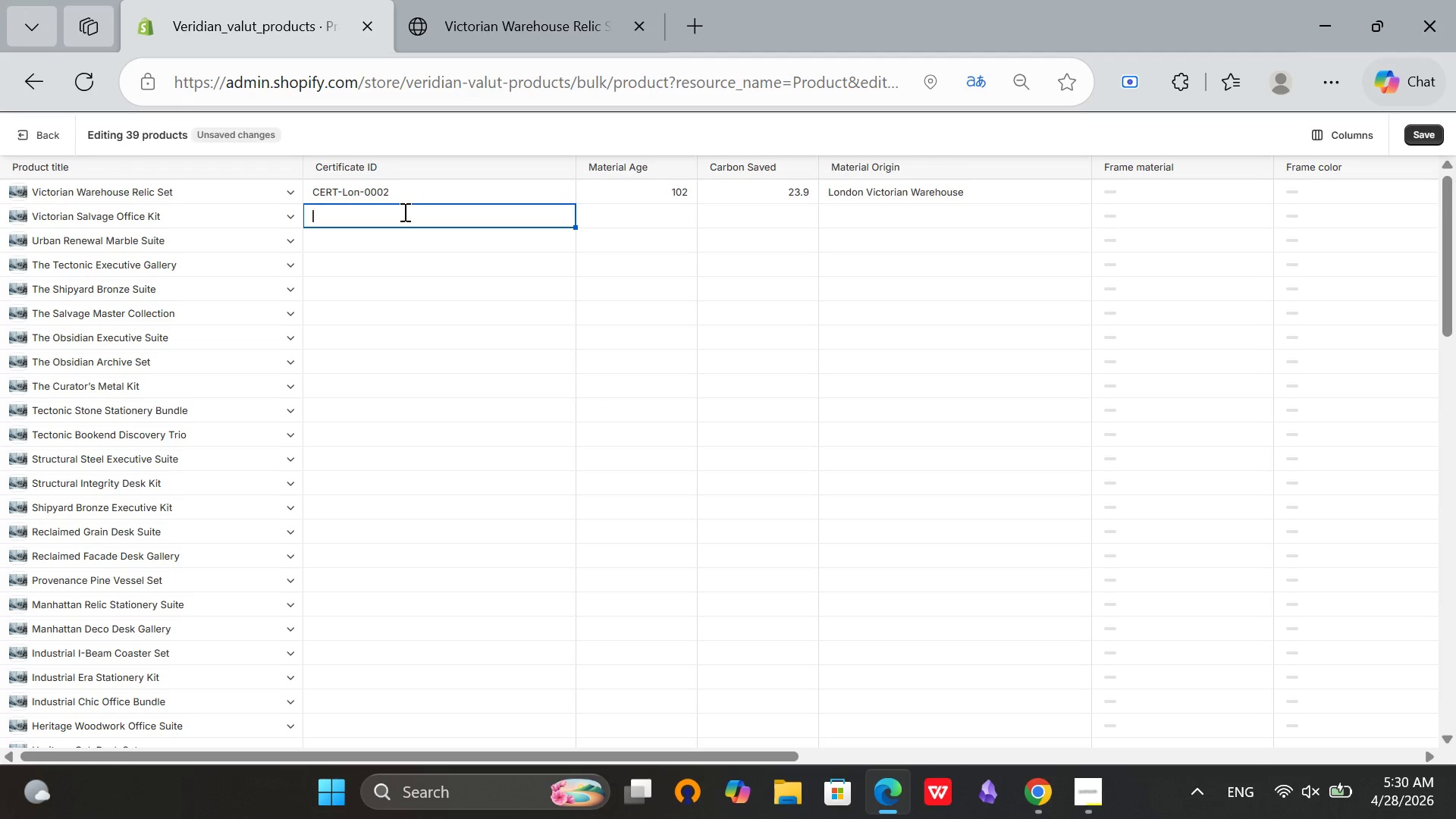 
type(CERT-Lon-0004)
 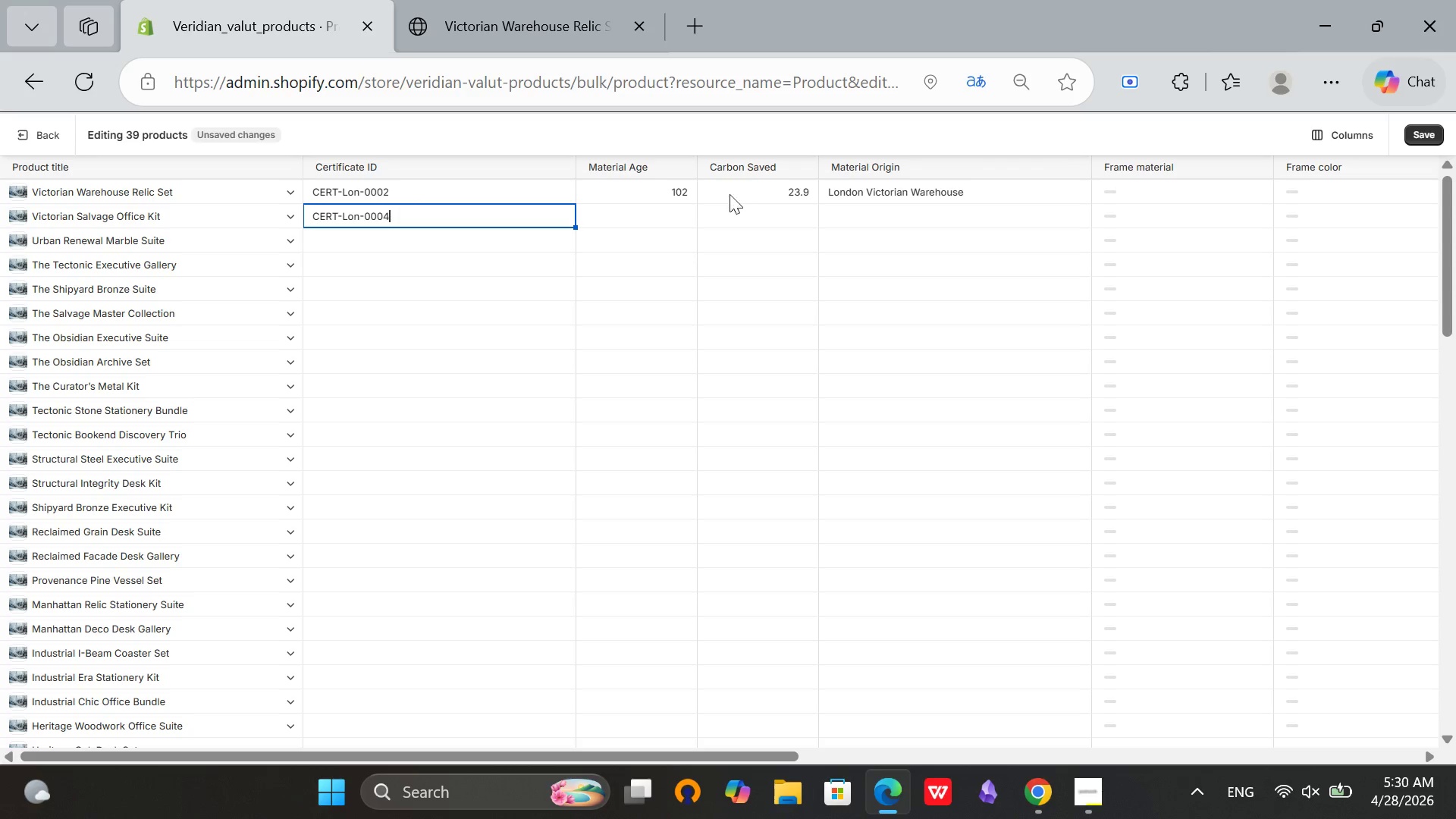 
double_click([610, 218])
 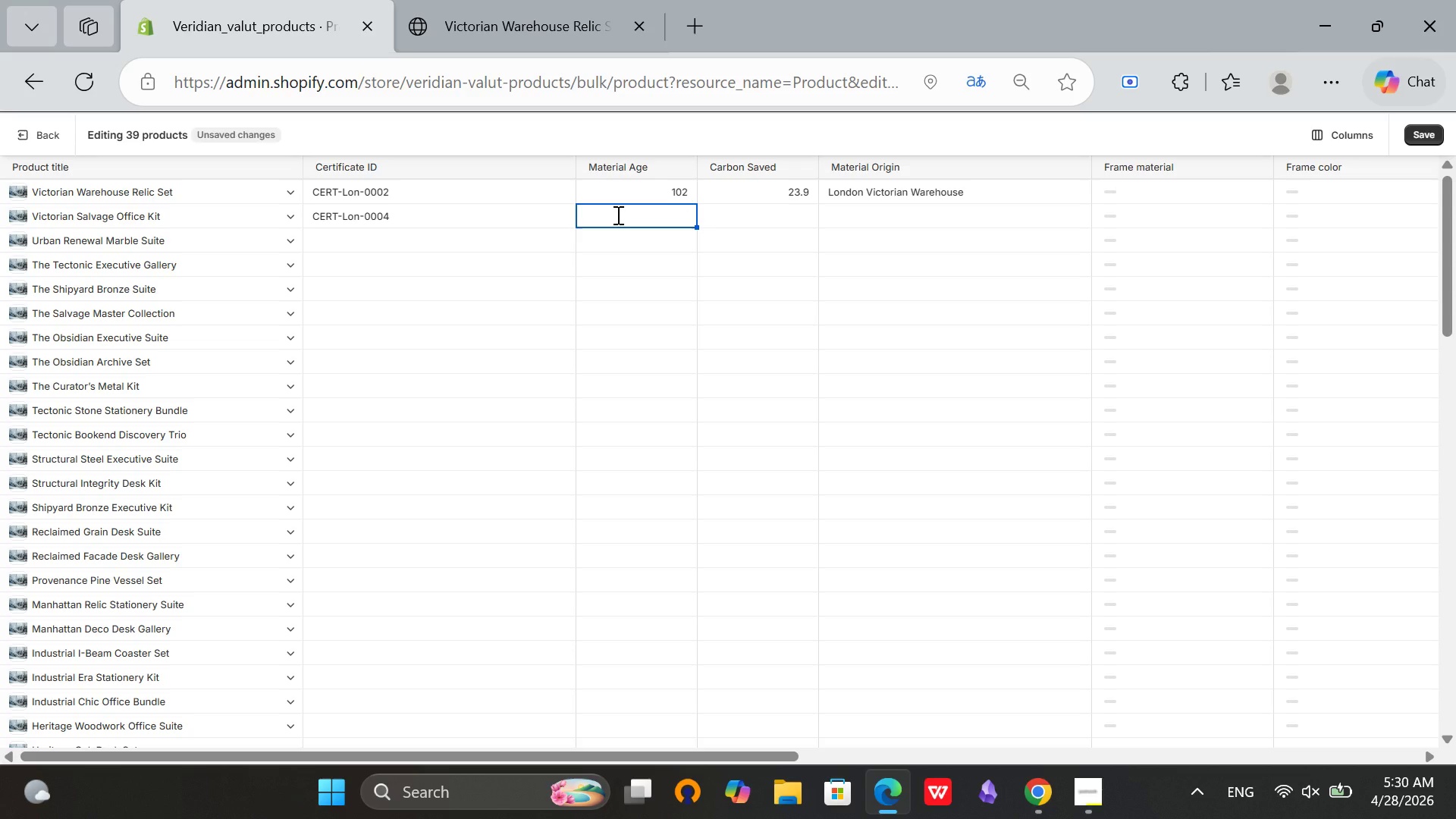 
type(71)
 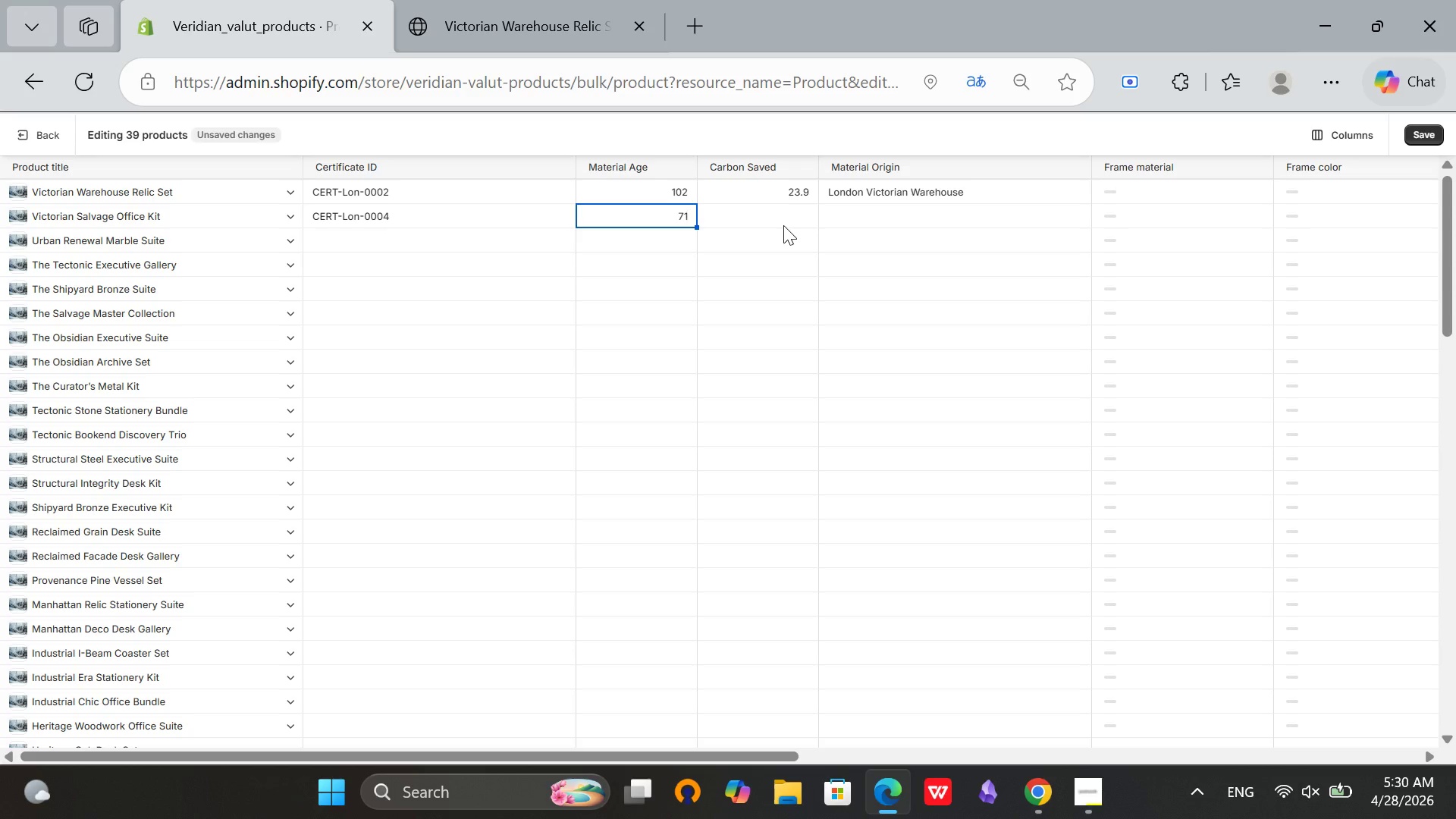 
double_click([789, 228])
 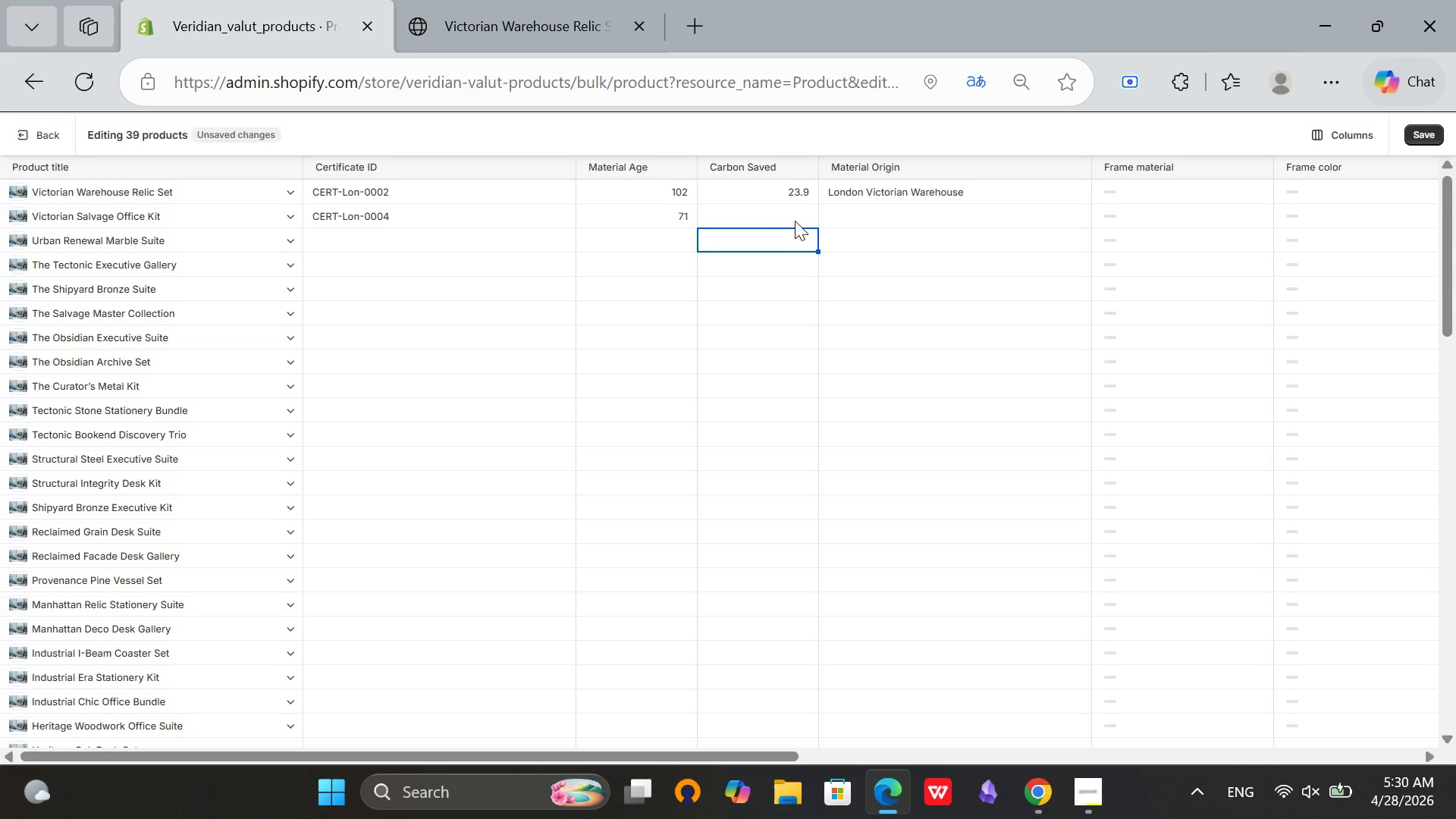 
left_click([792, 216])
 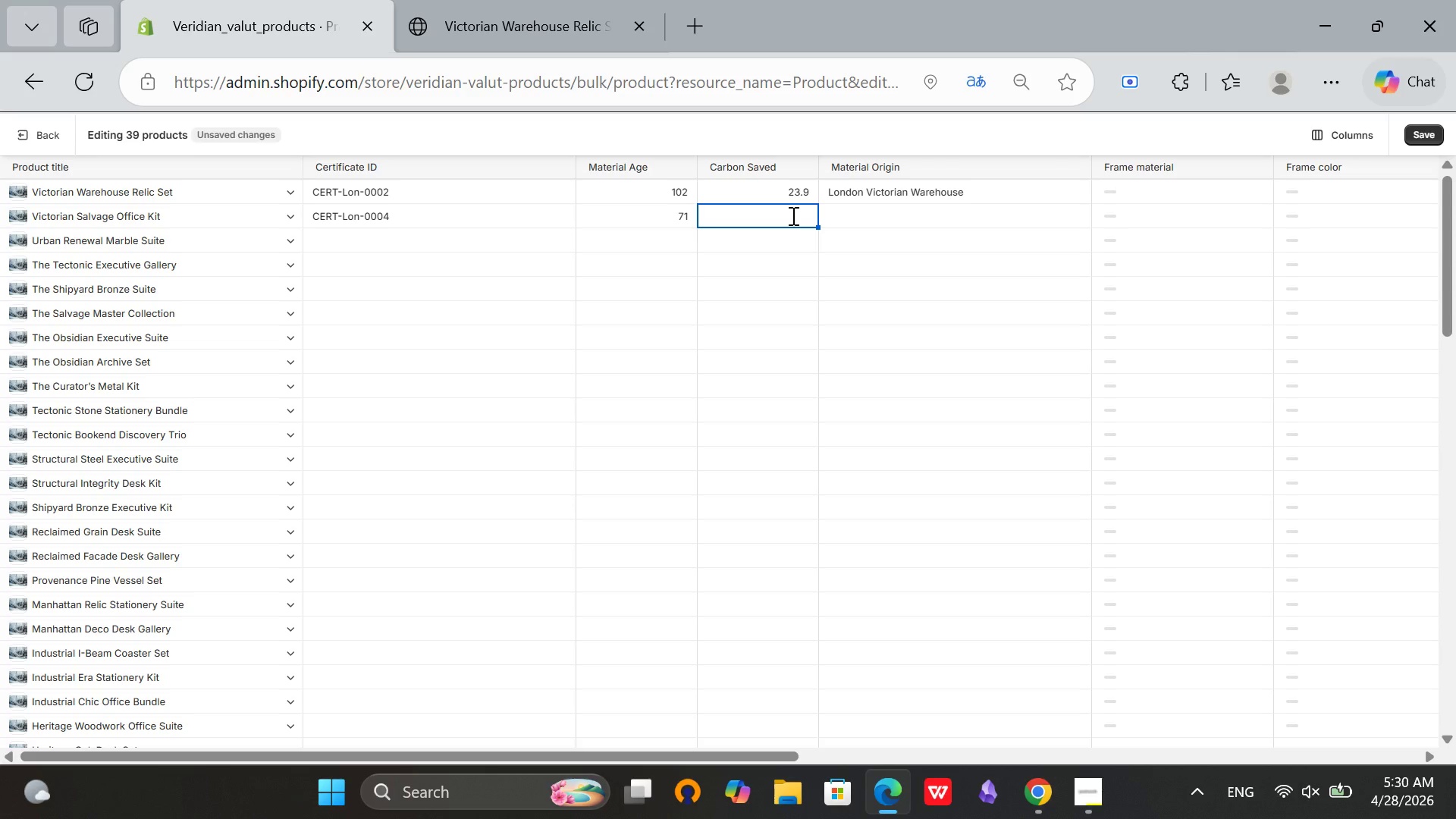 
type(15.0)